 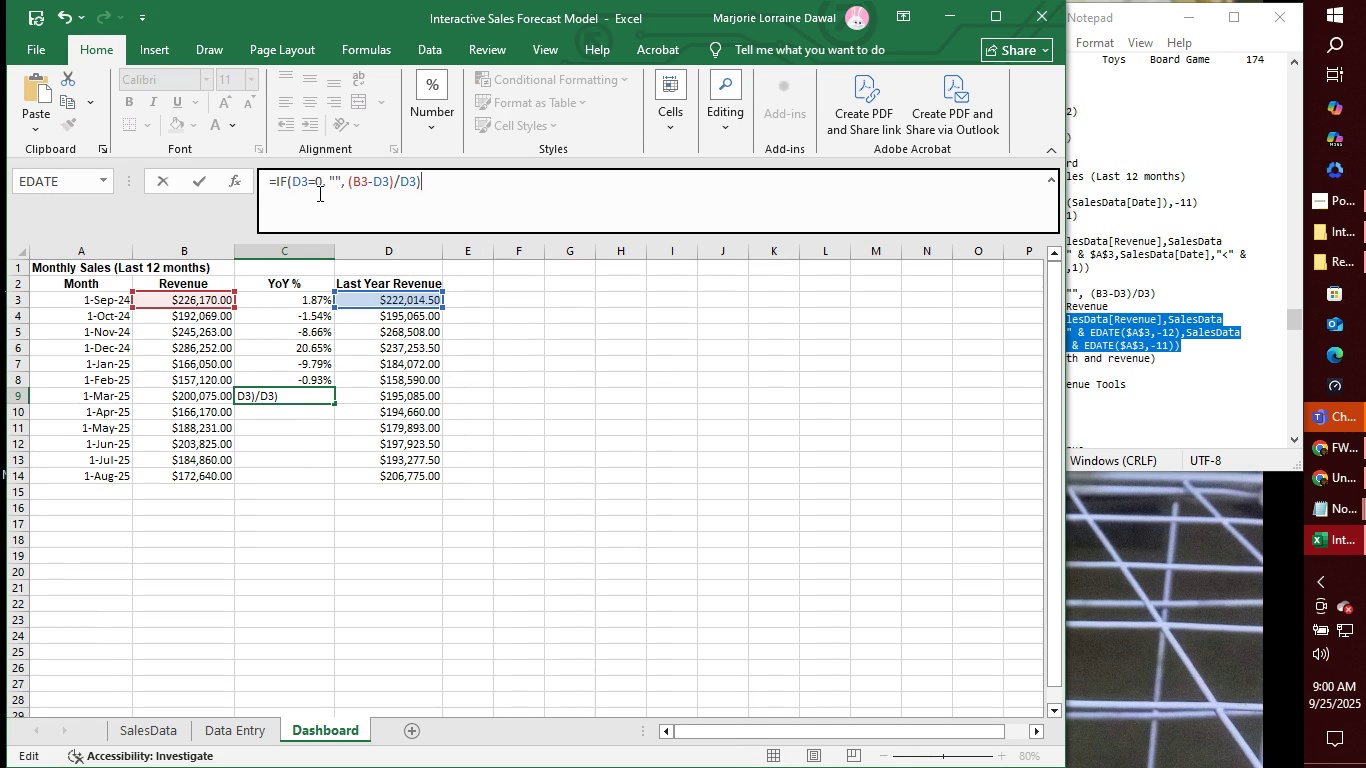 
left_click([307, 179])
 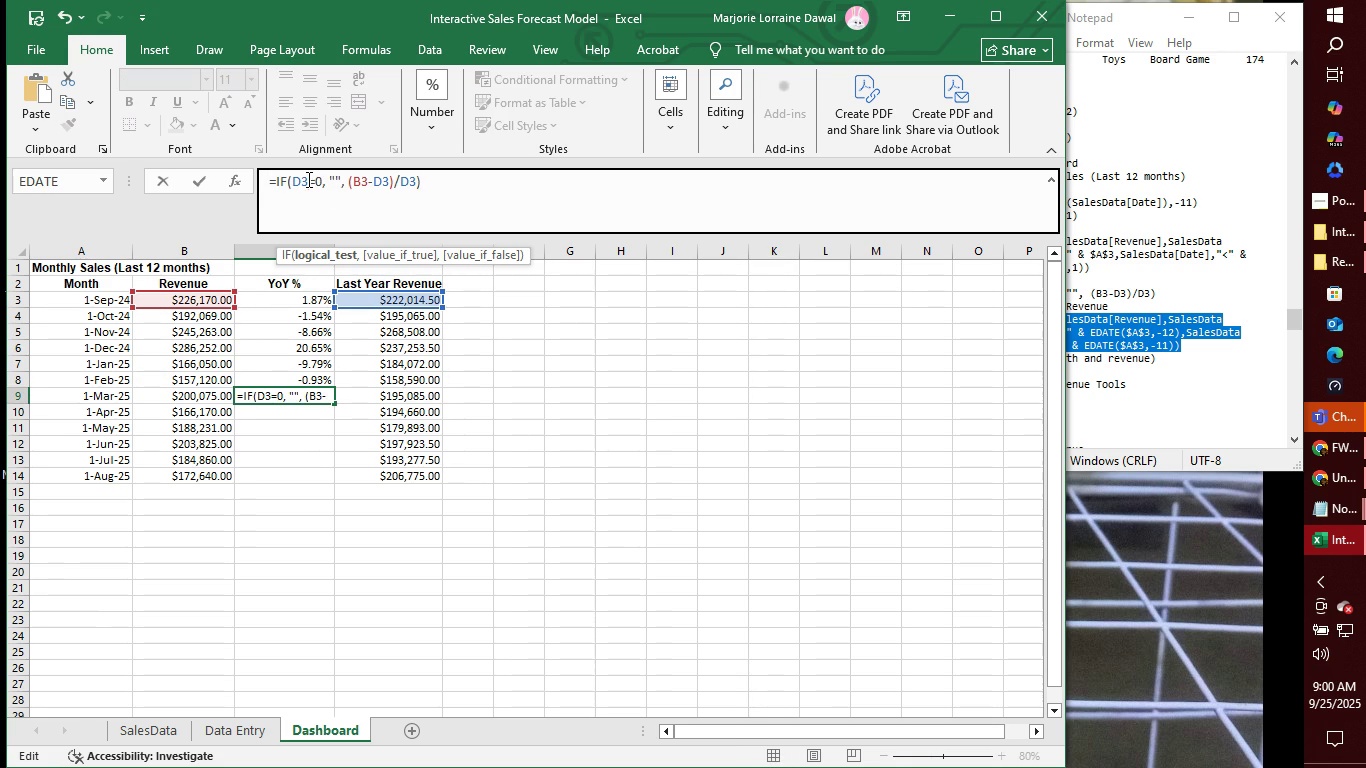 
key(Backspace)
 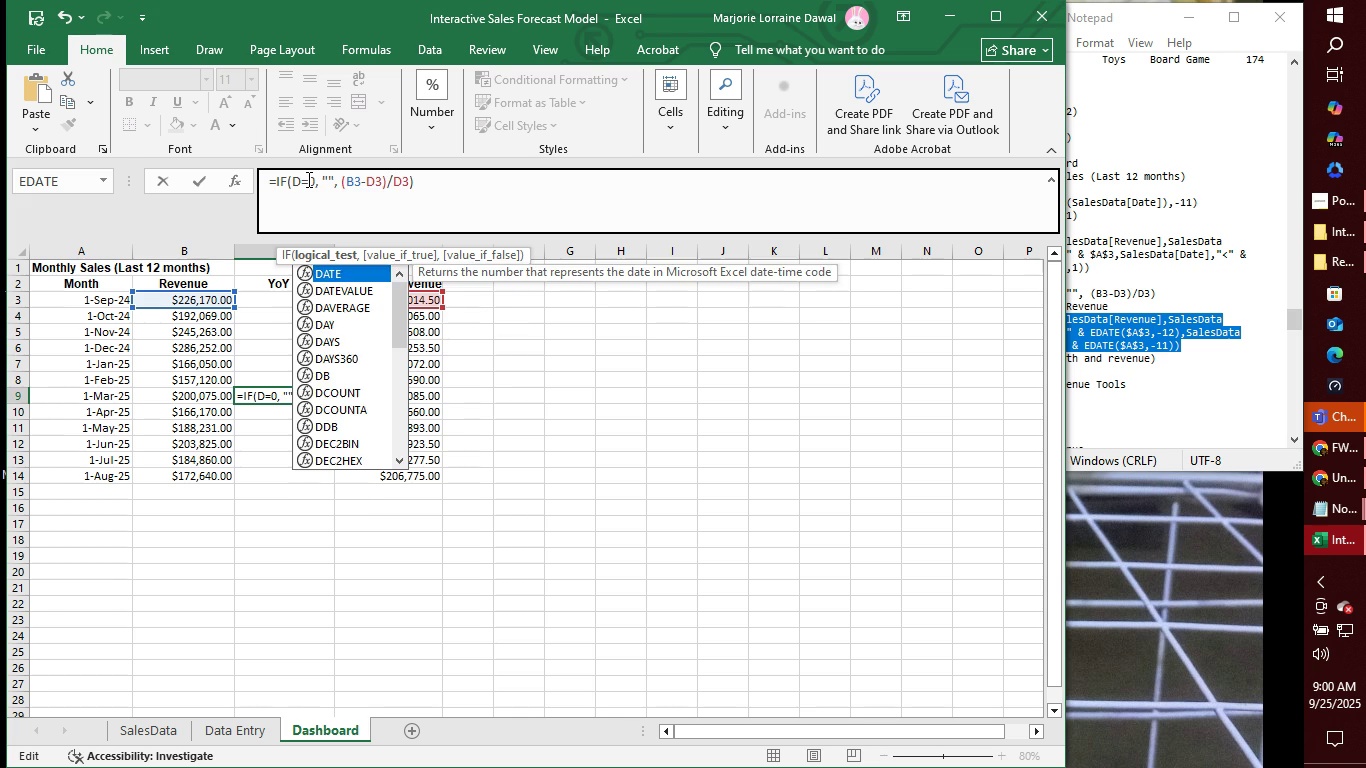 
key(9)
 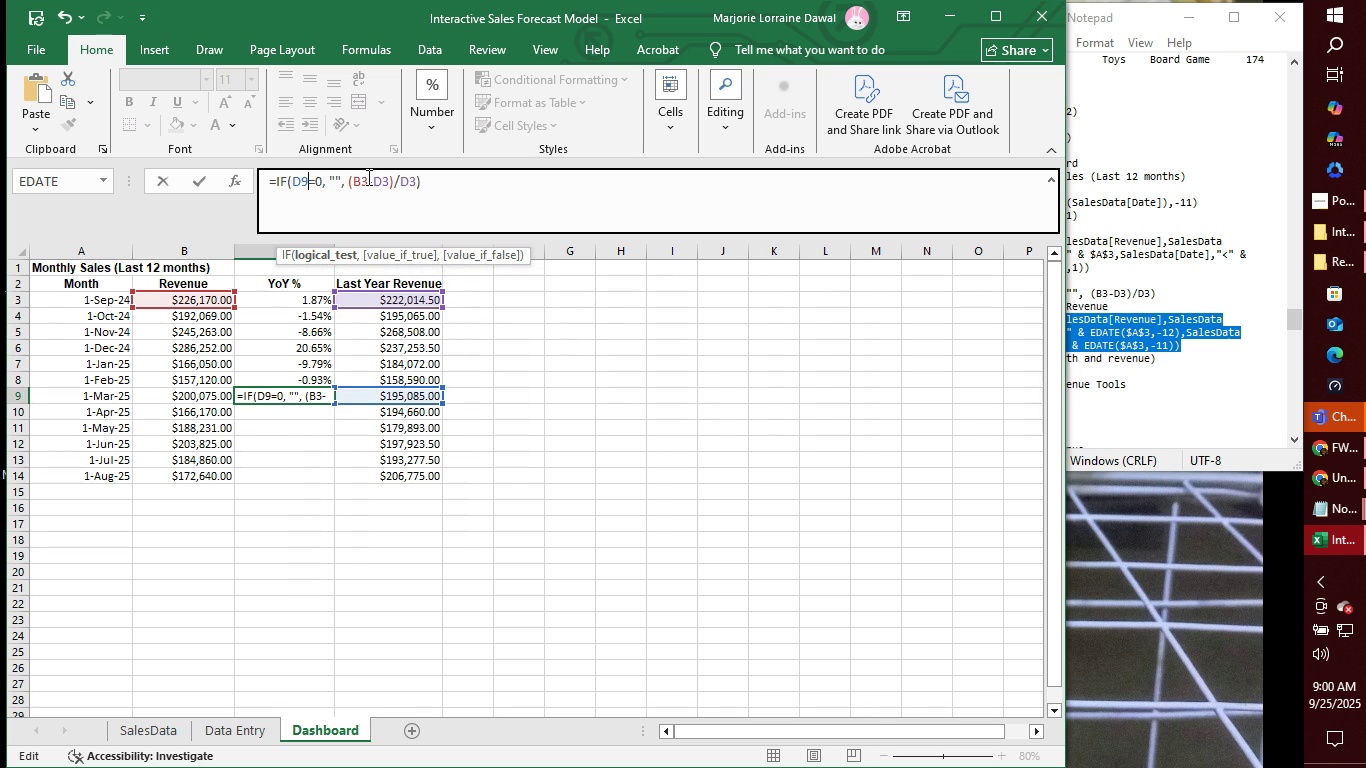 
left_click([366, 179])
 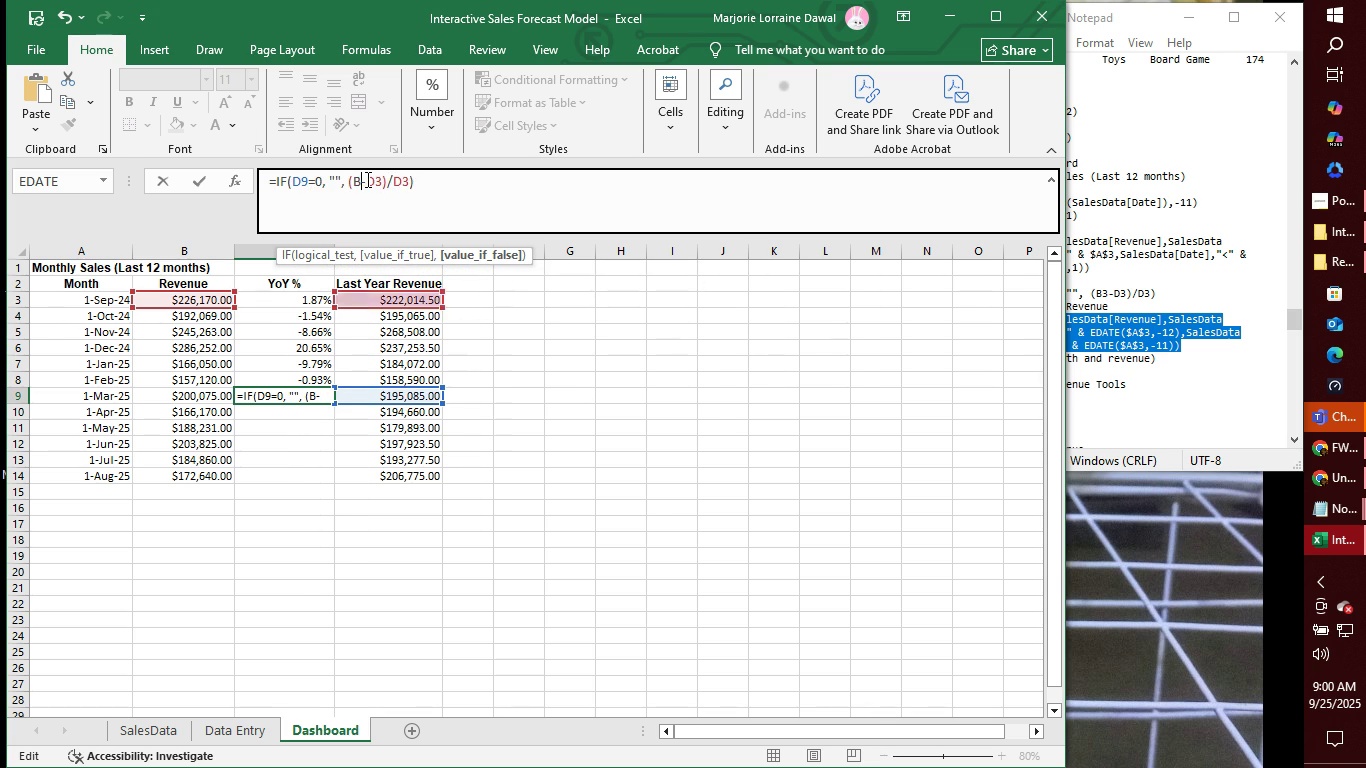 
key(Backspace)
 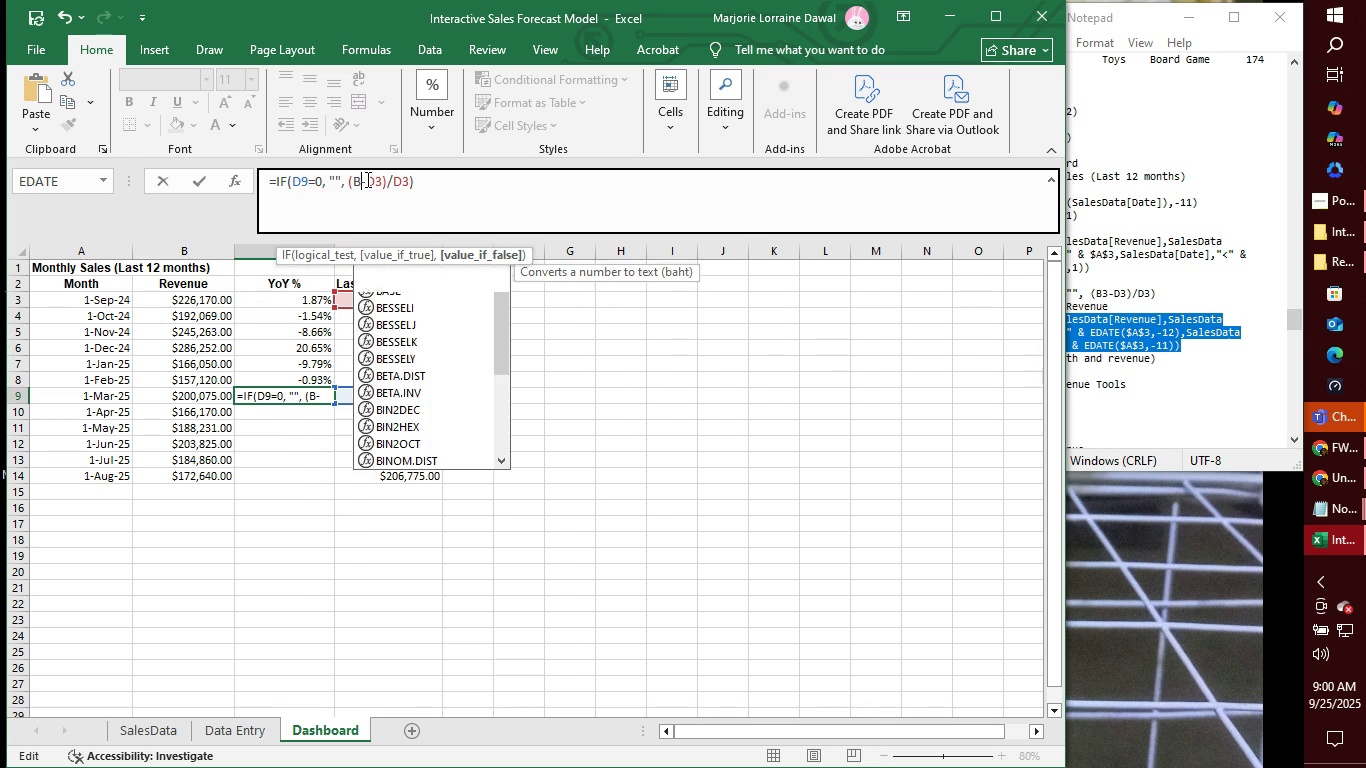 
key(9)
 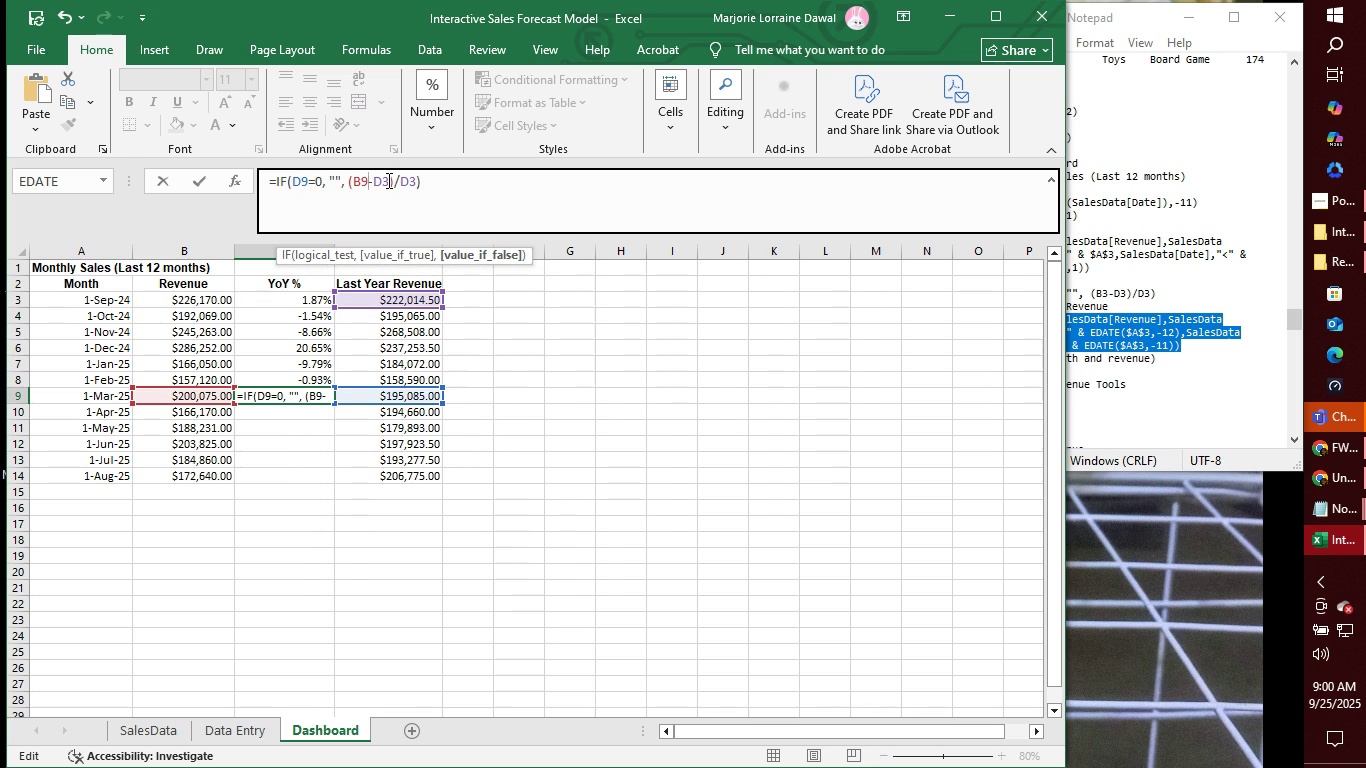 
left_click([387, 180])
 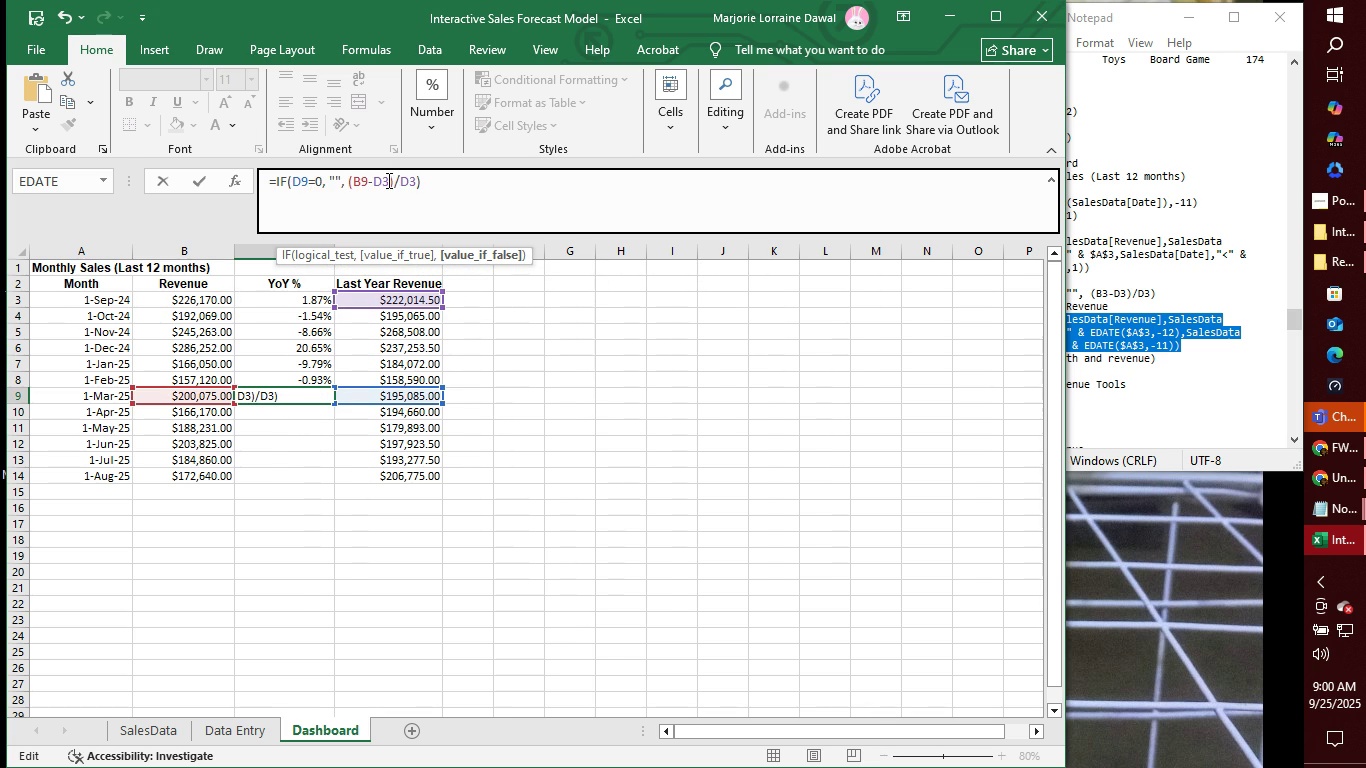 
key(Backspace)
 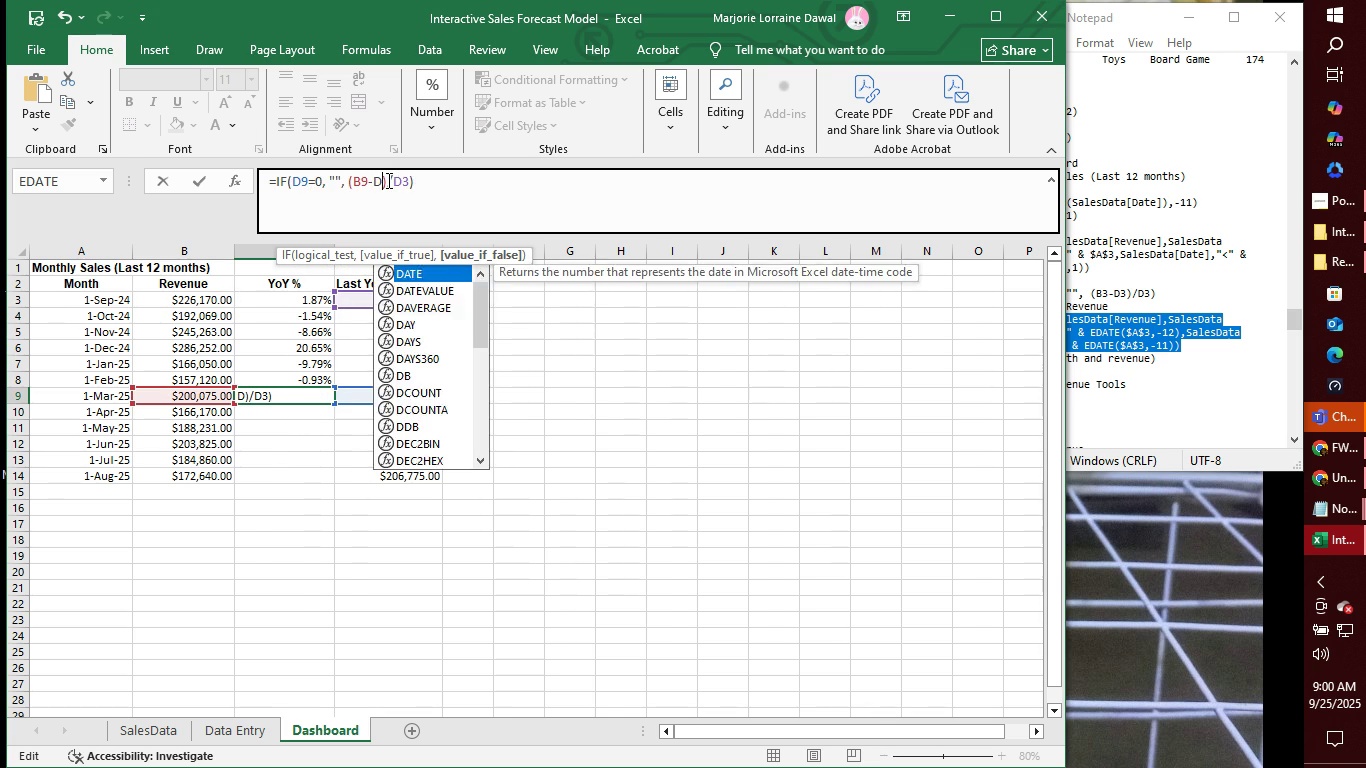 
key(9)
 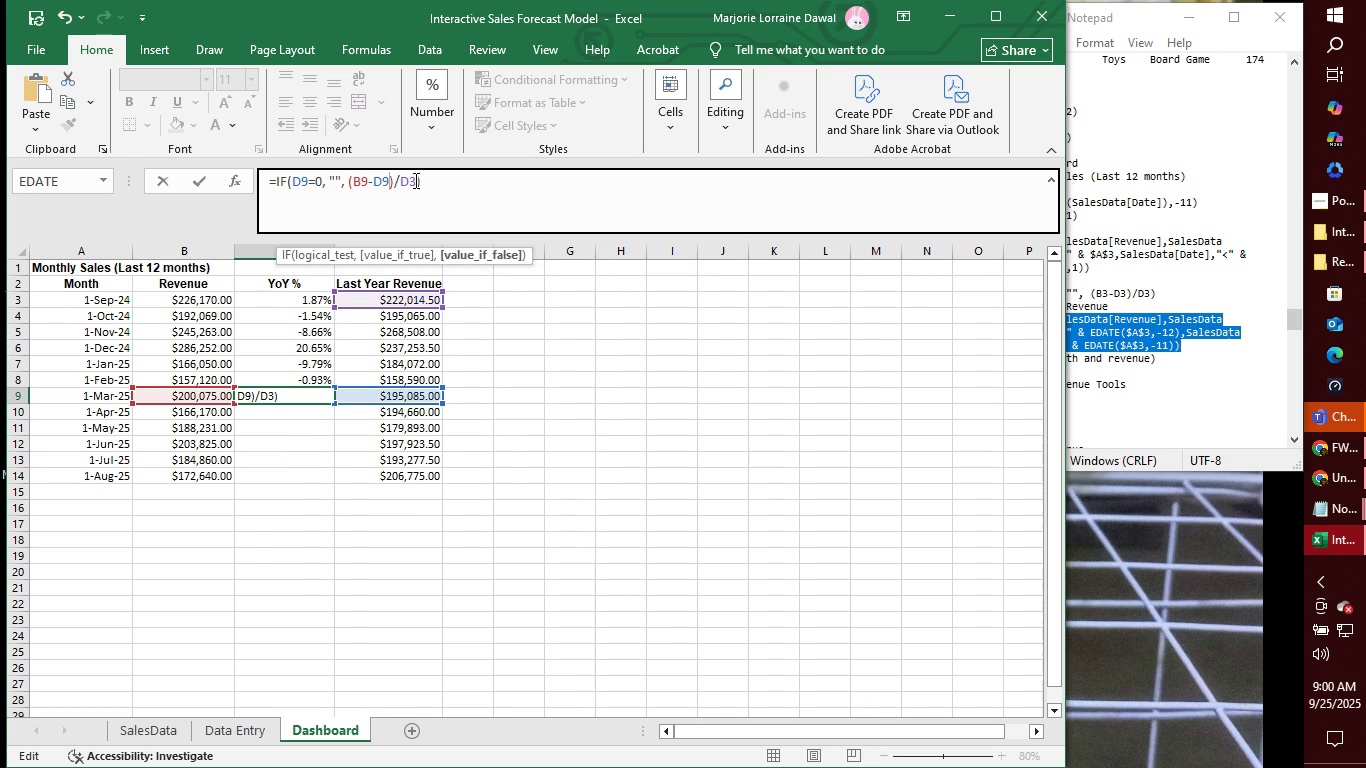 
left_click([416, 181])
 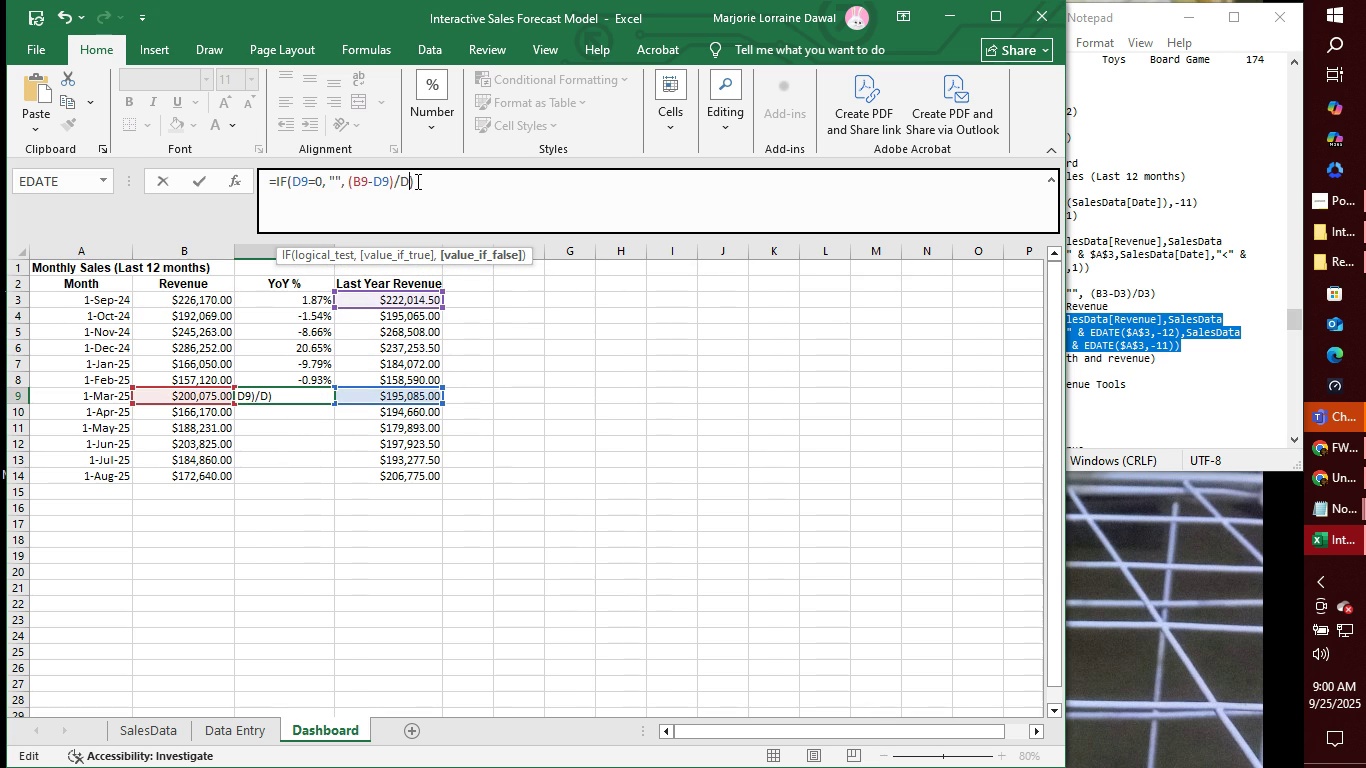 
key(Backspace)
 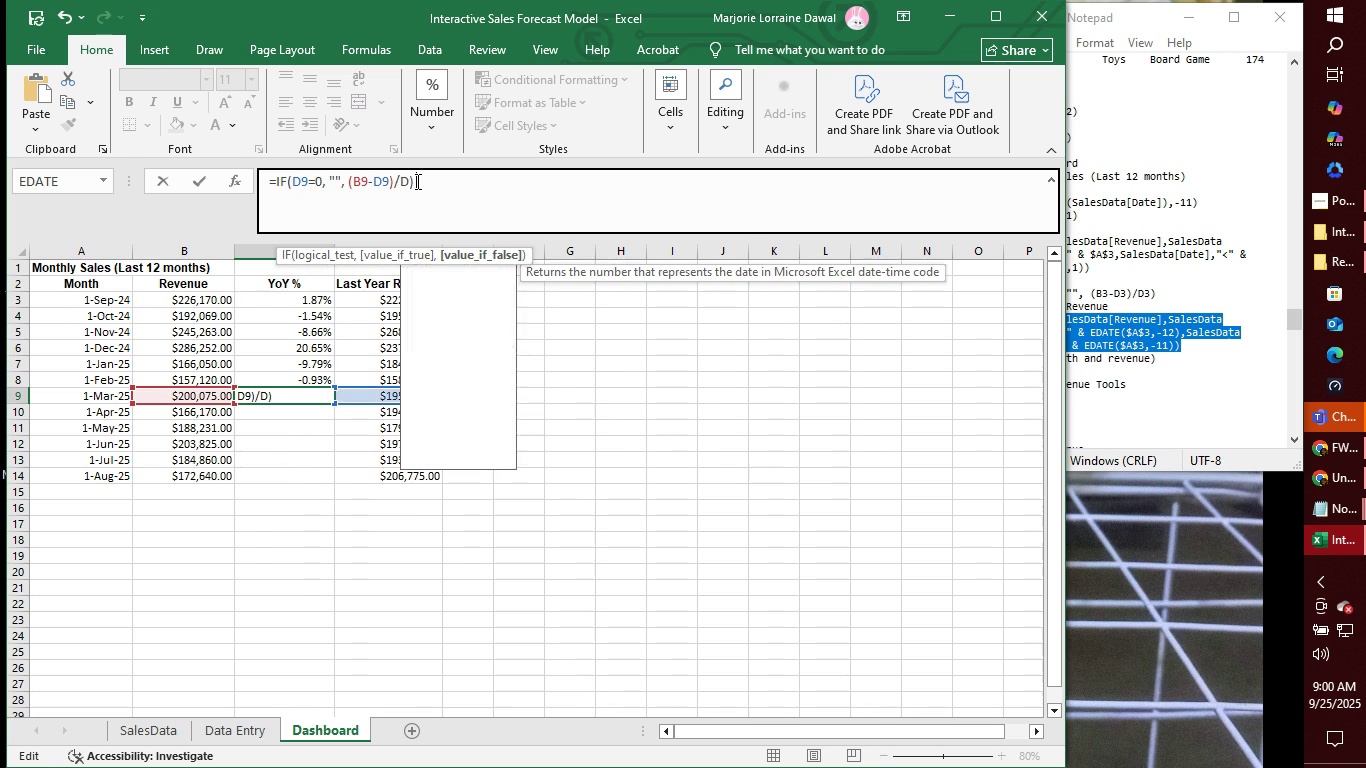 
key(9)
 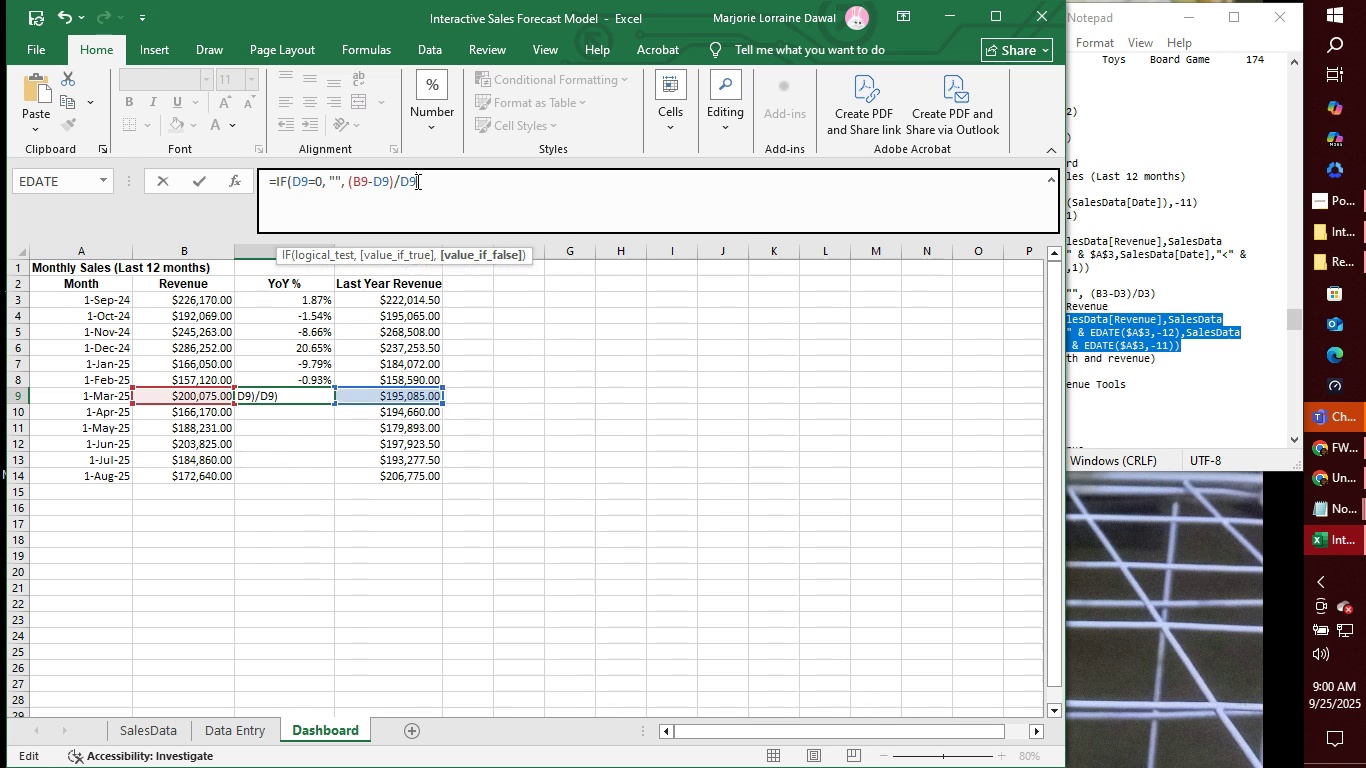 
key(Enter)